 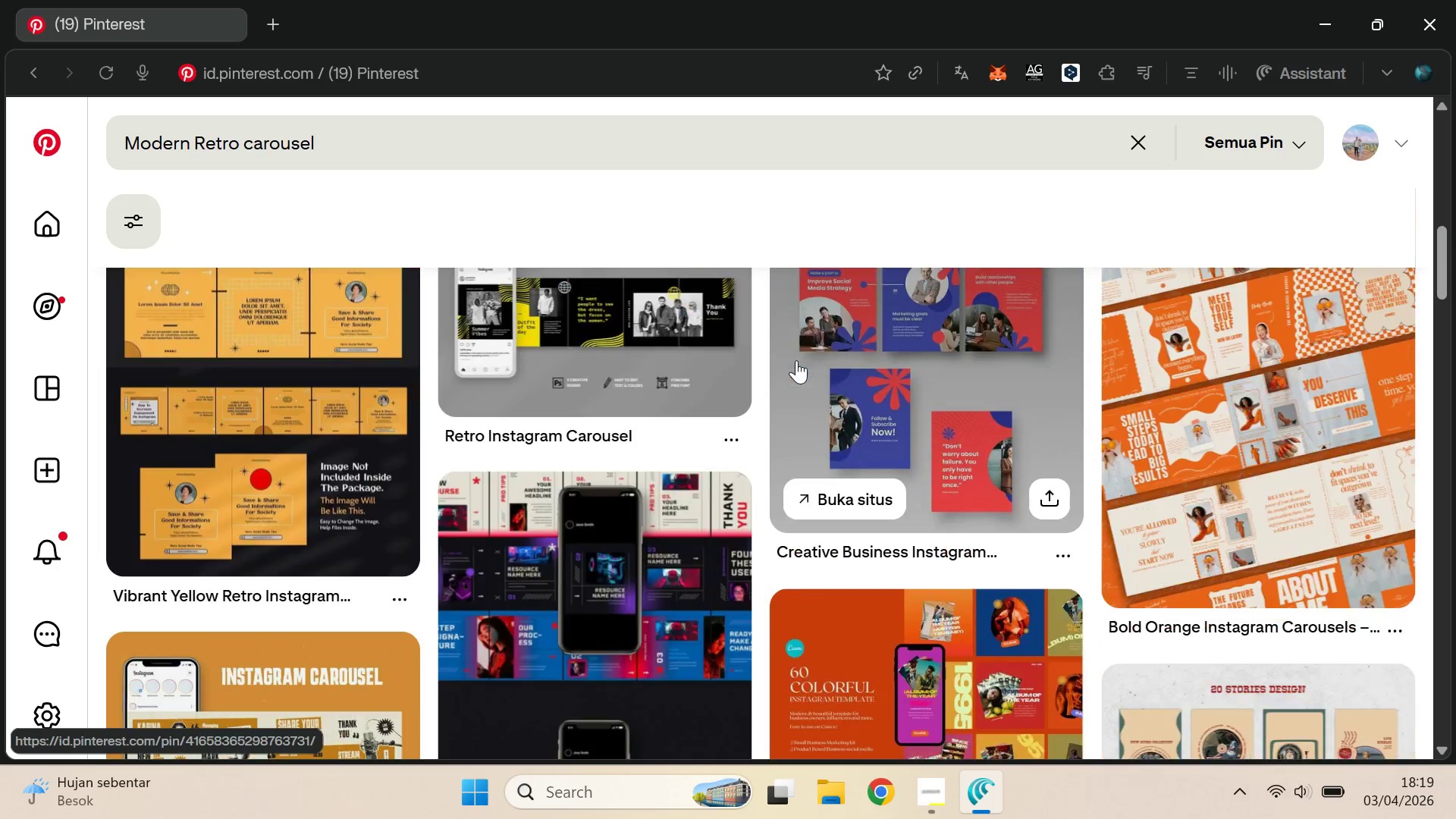 
scroll: coordinate [761, 441], scroll_direction: down, amount: 3.0
 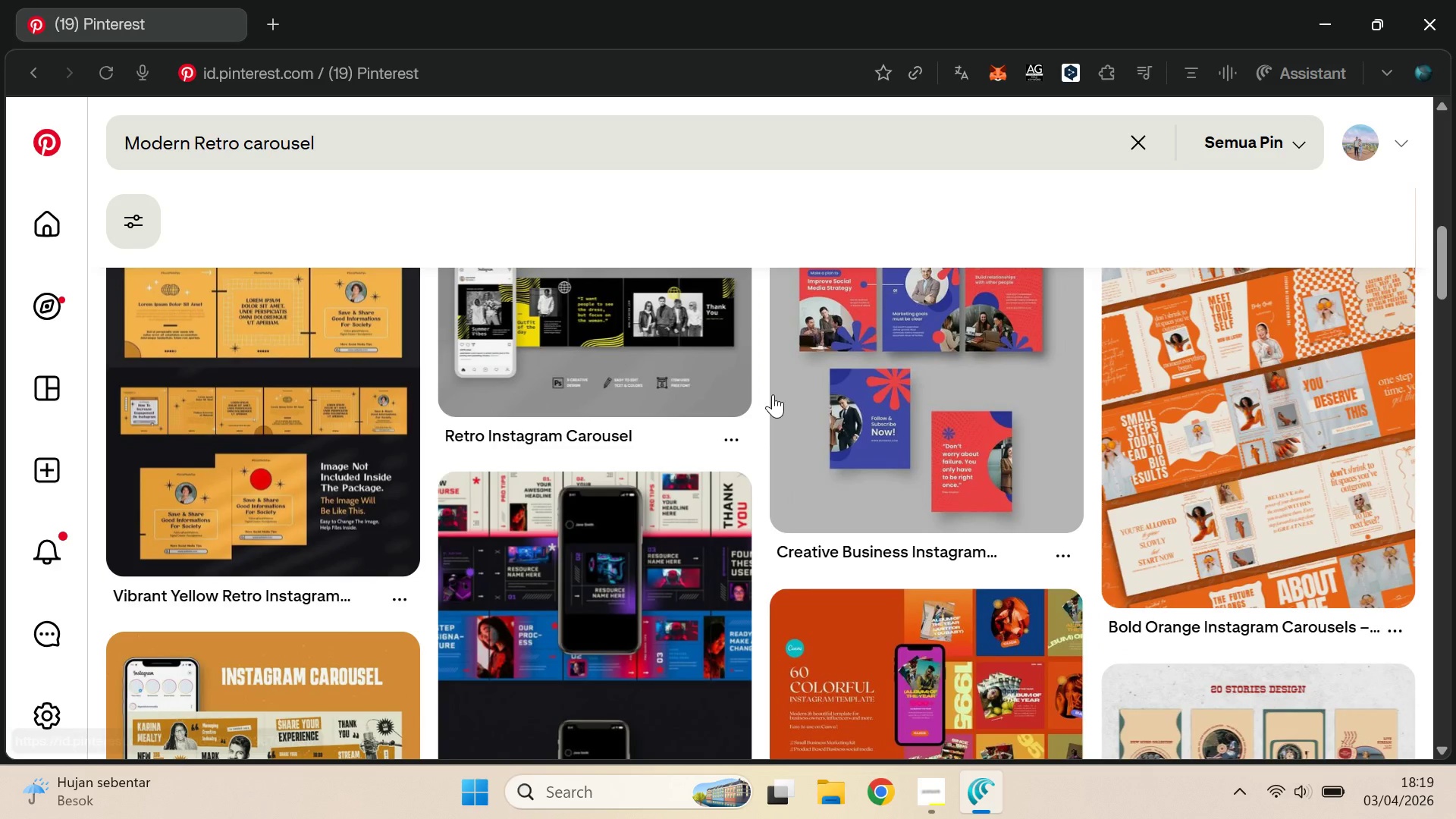 
left_click([237, 143])
 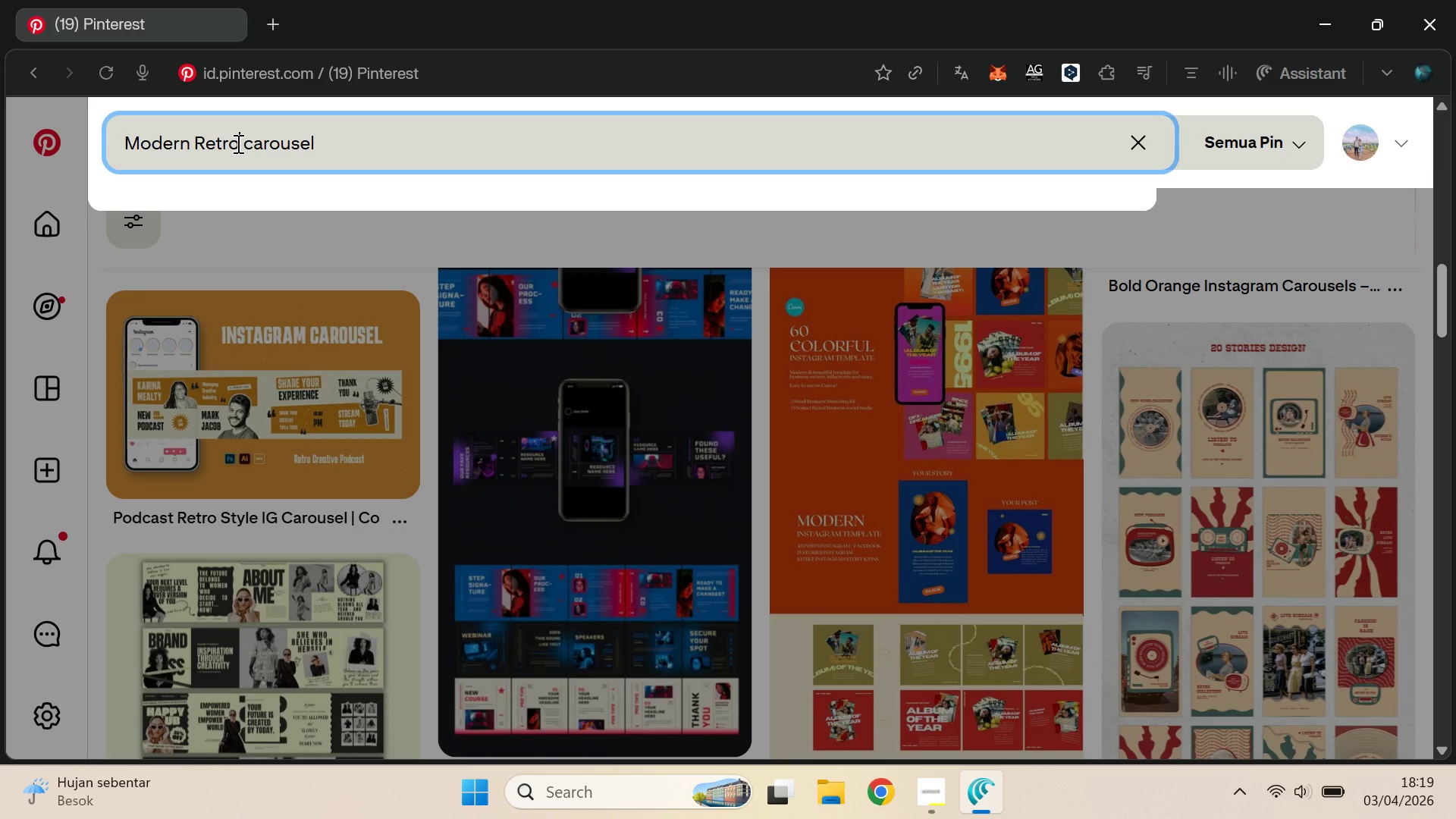 
left_click([1363, 198])
 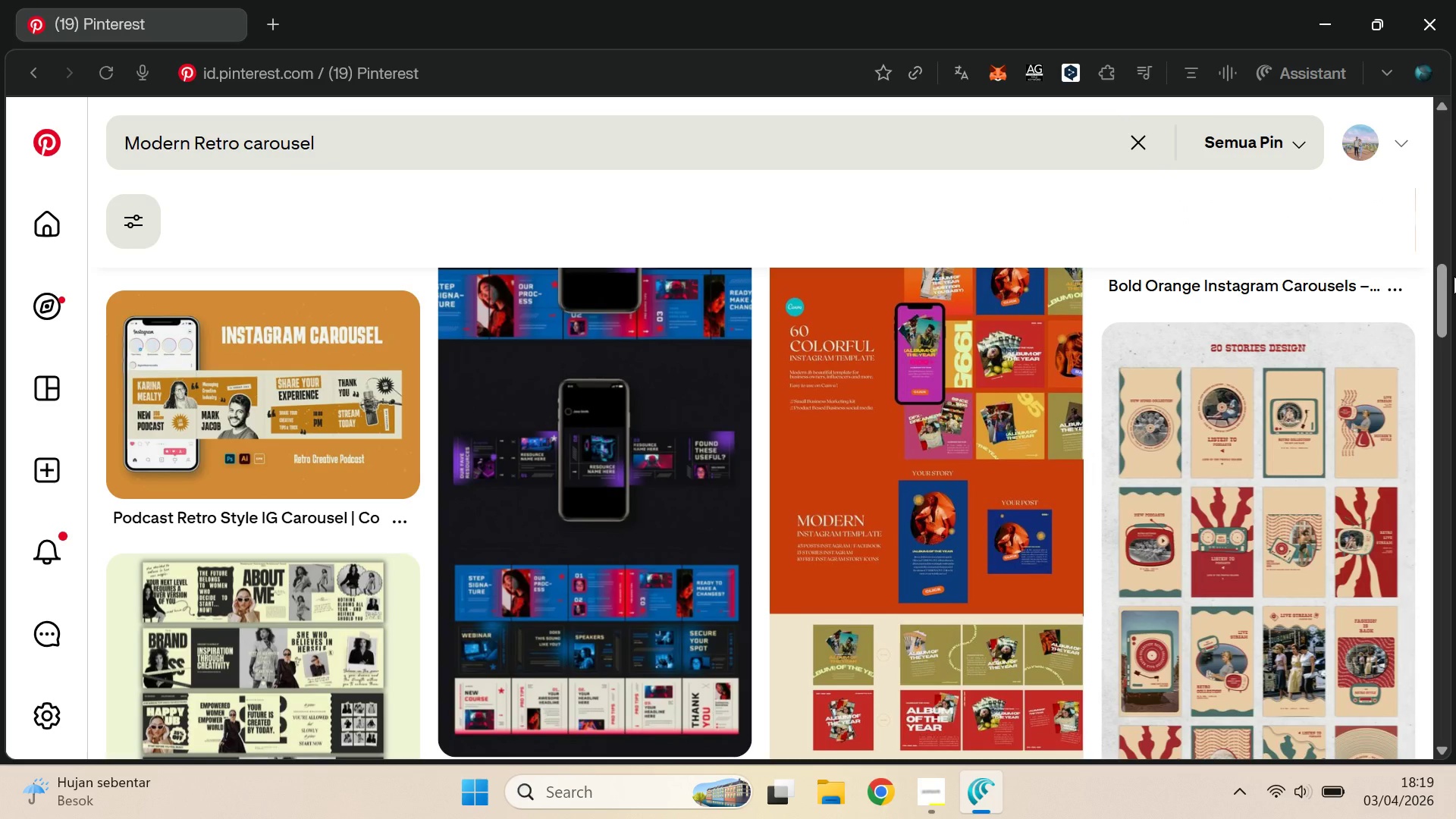 
left_click_drag(start_coordinate=[1449, 281], to_coordinate=[1455, 482])
 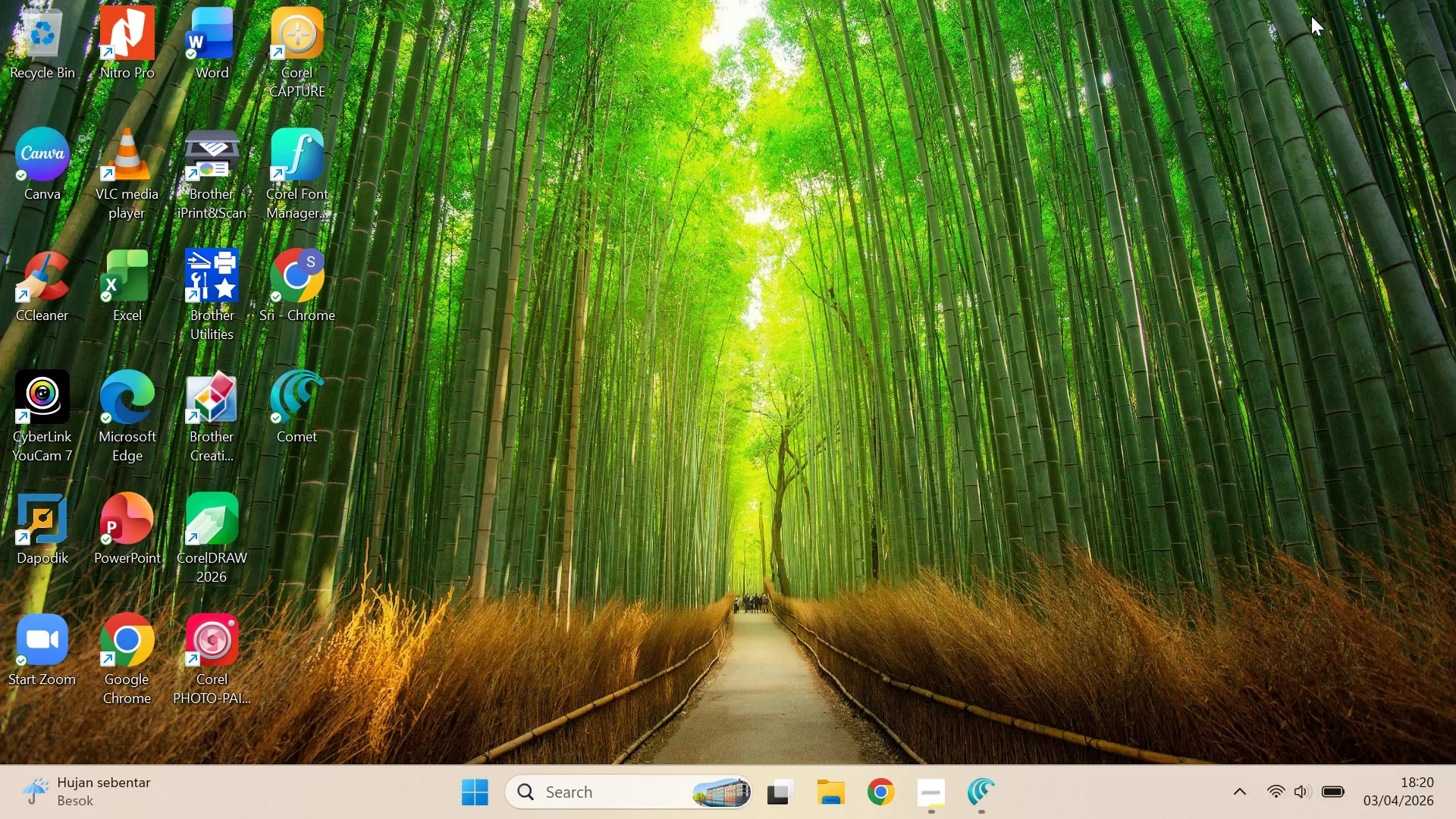 
left_click([229, 532])
 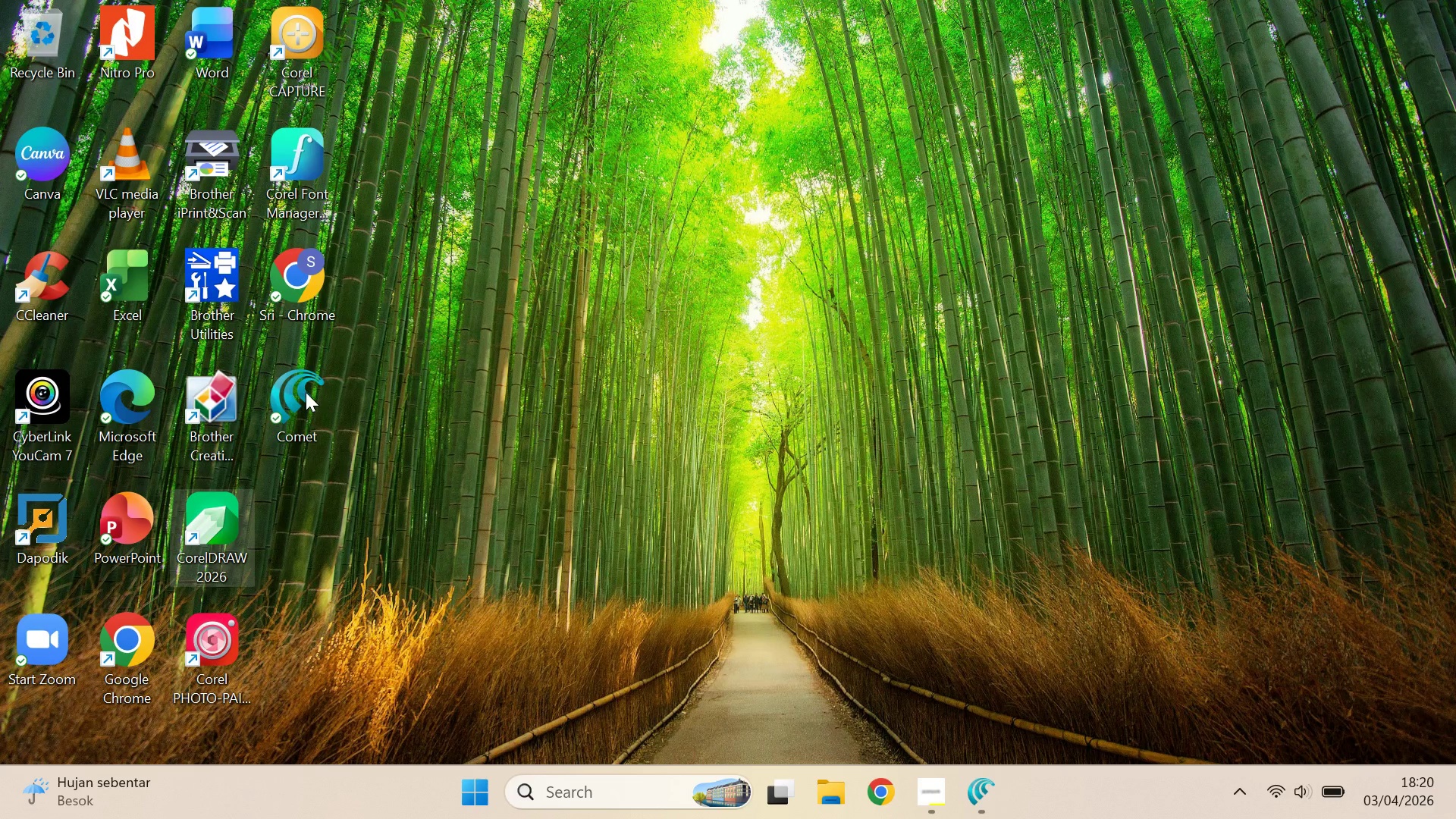 
double_click([229, 532])
 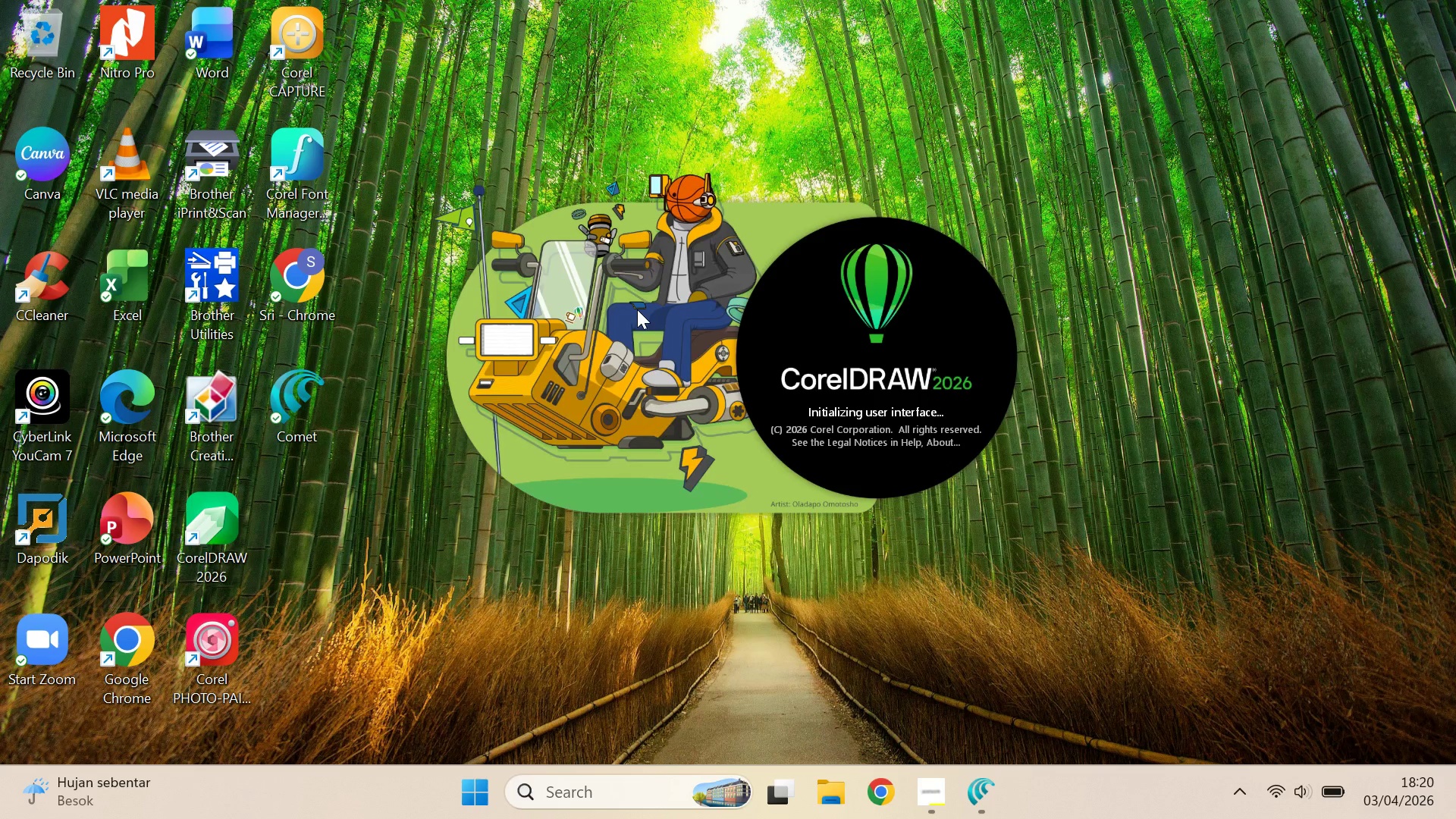 
wait(6.05)
 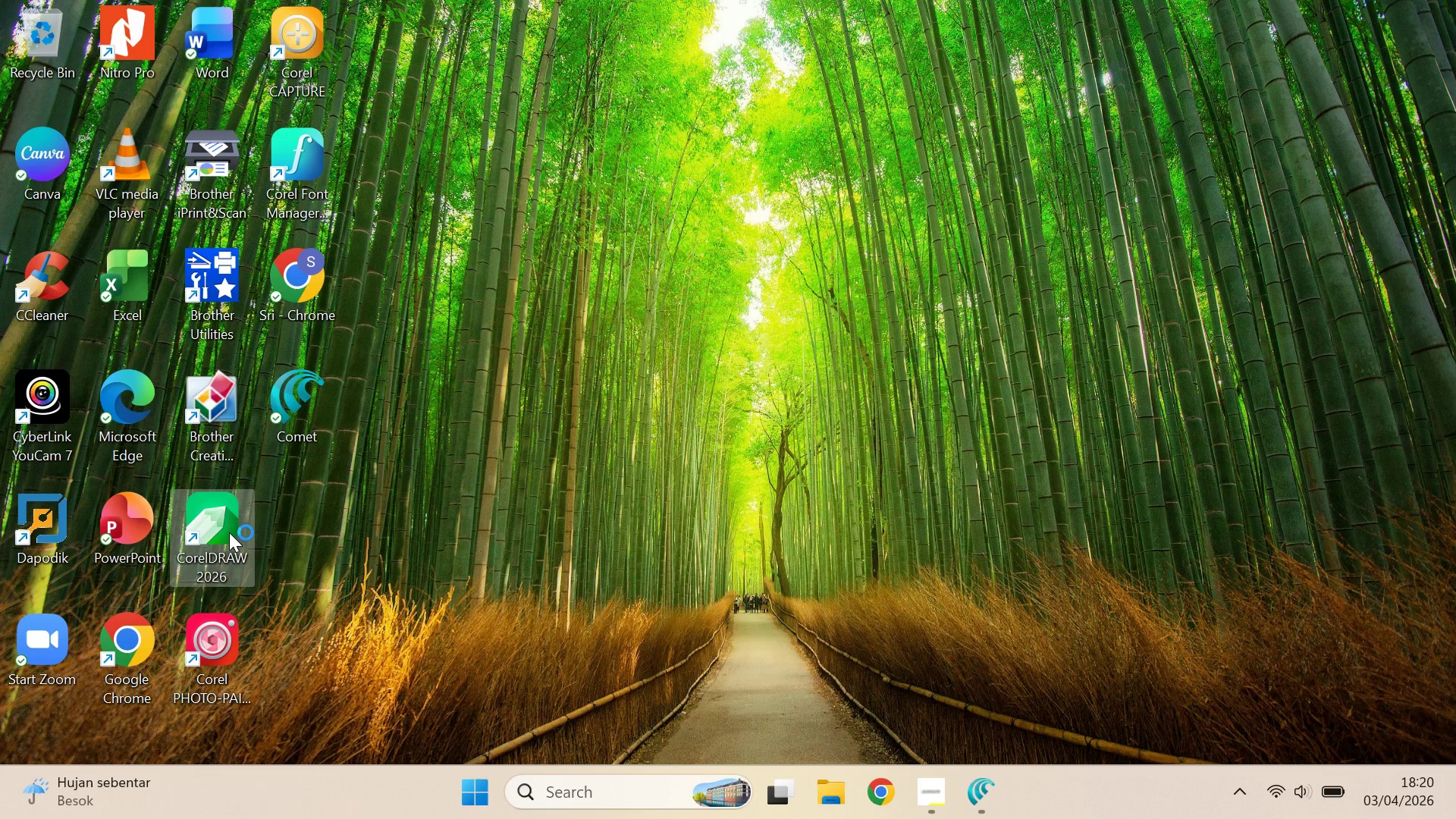 
left_click_drag(start_coordinate=[1132, 711], to_coordinate=[1136, 711])
 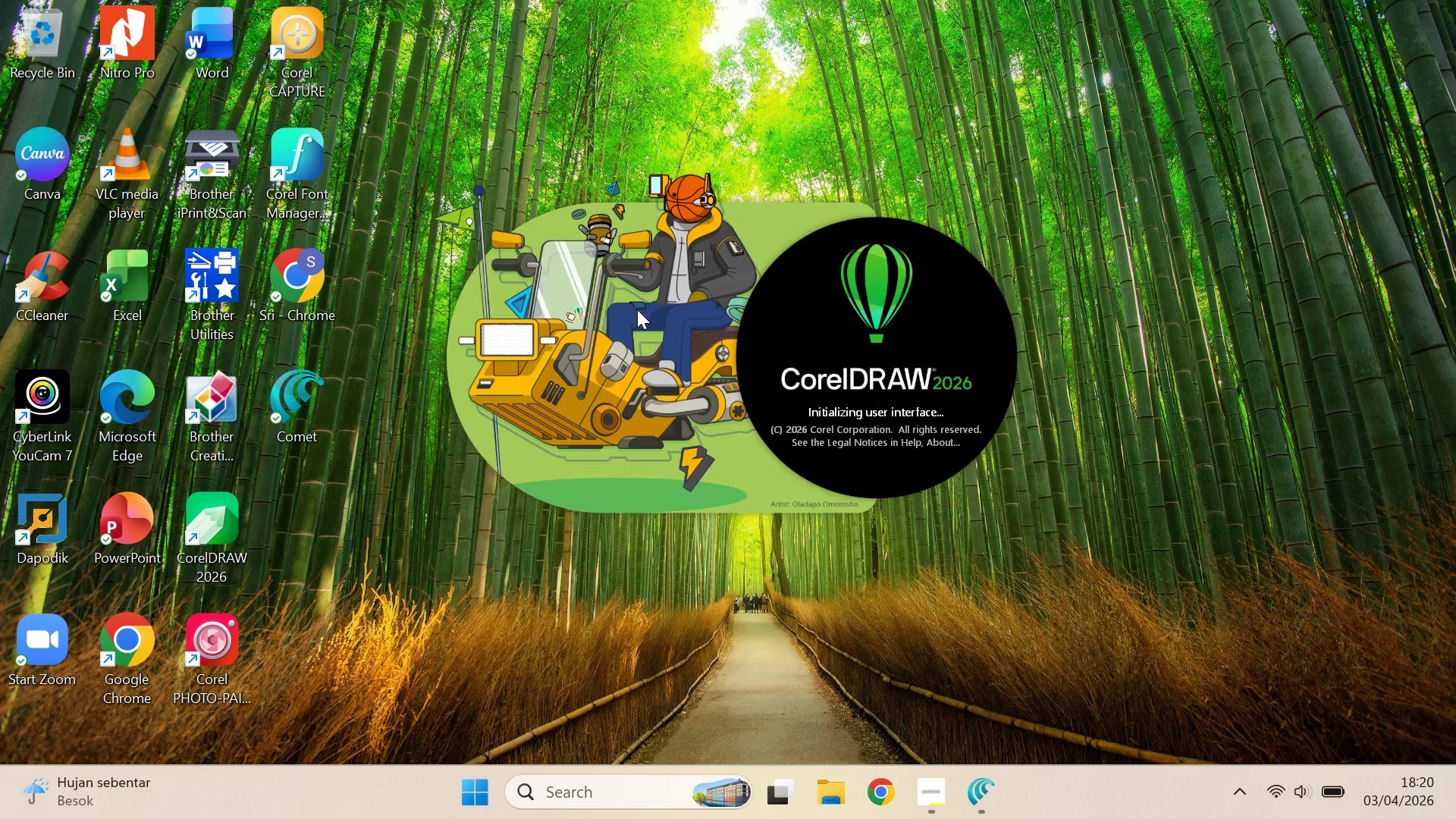 
wait(7.66)
 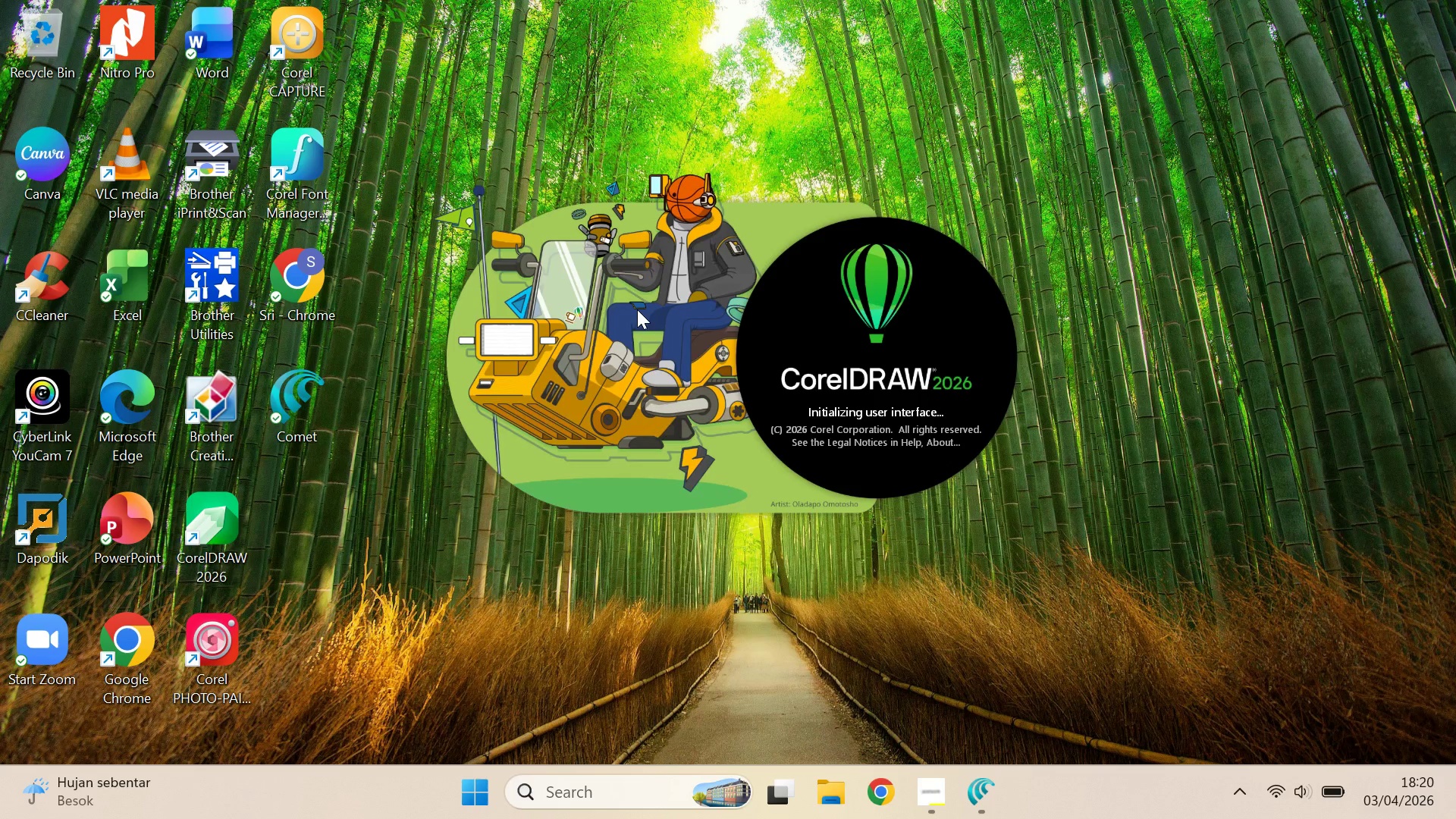 
left_click([179, 124])
 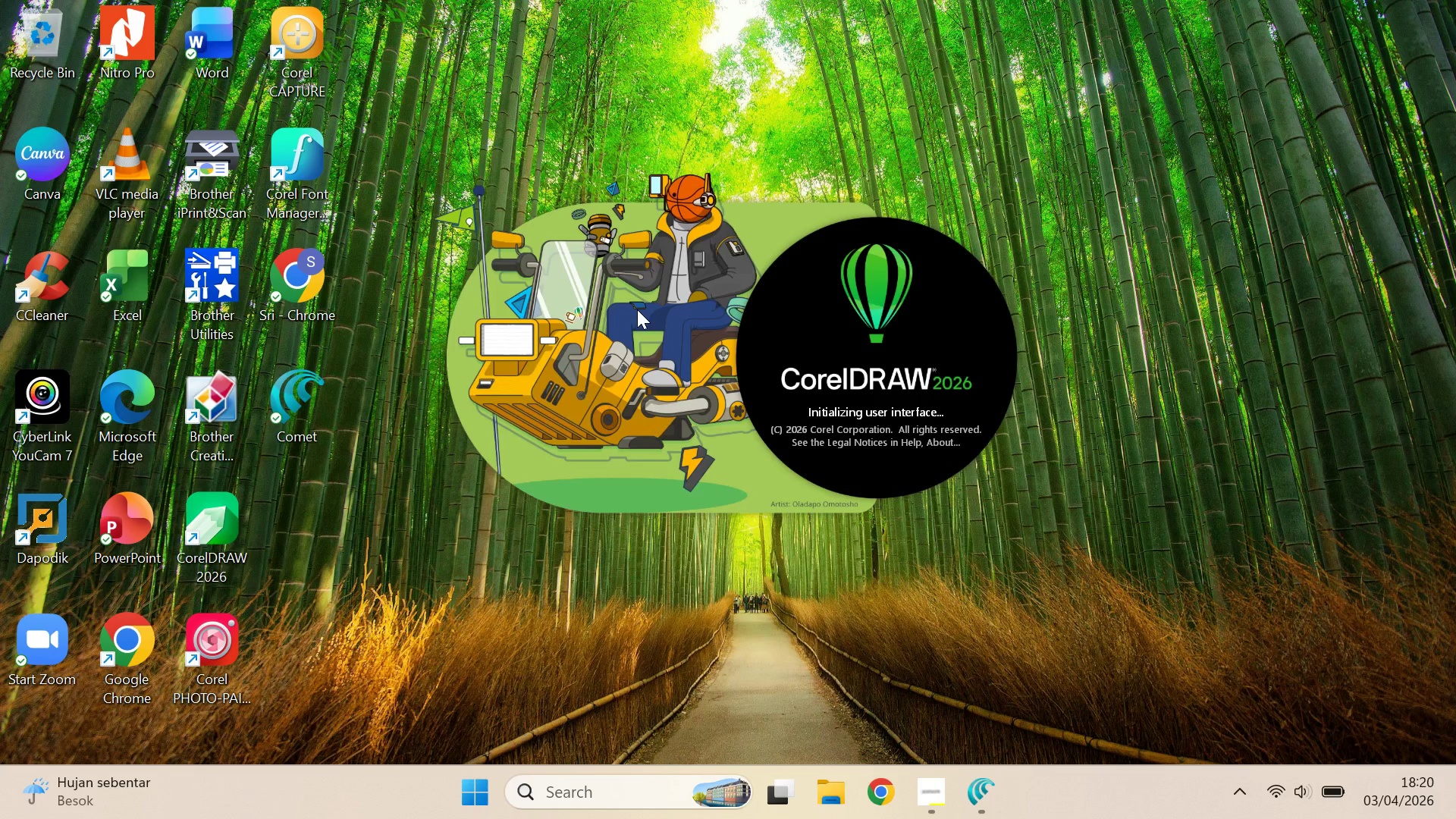 
left_click([87, 114])
 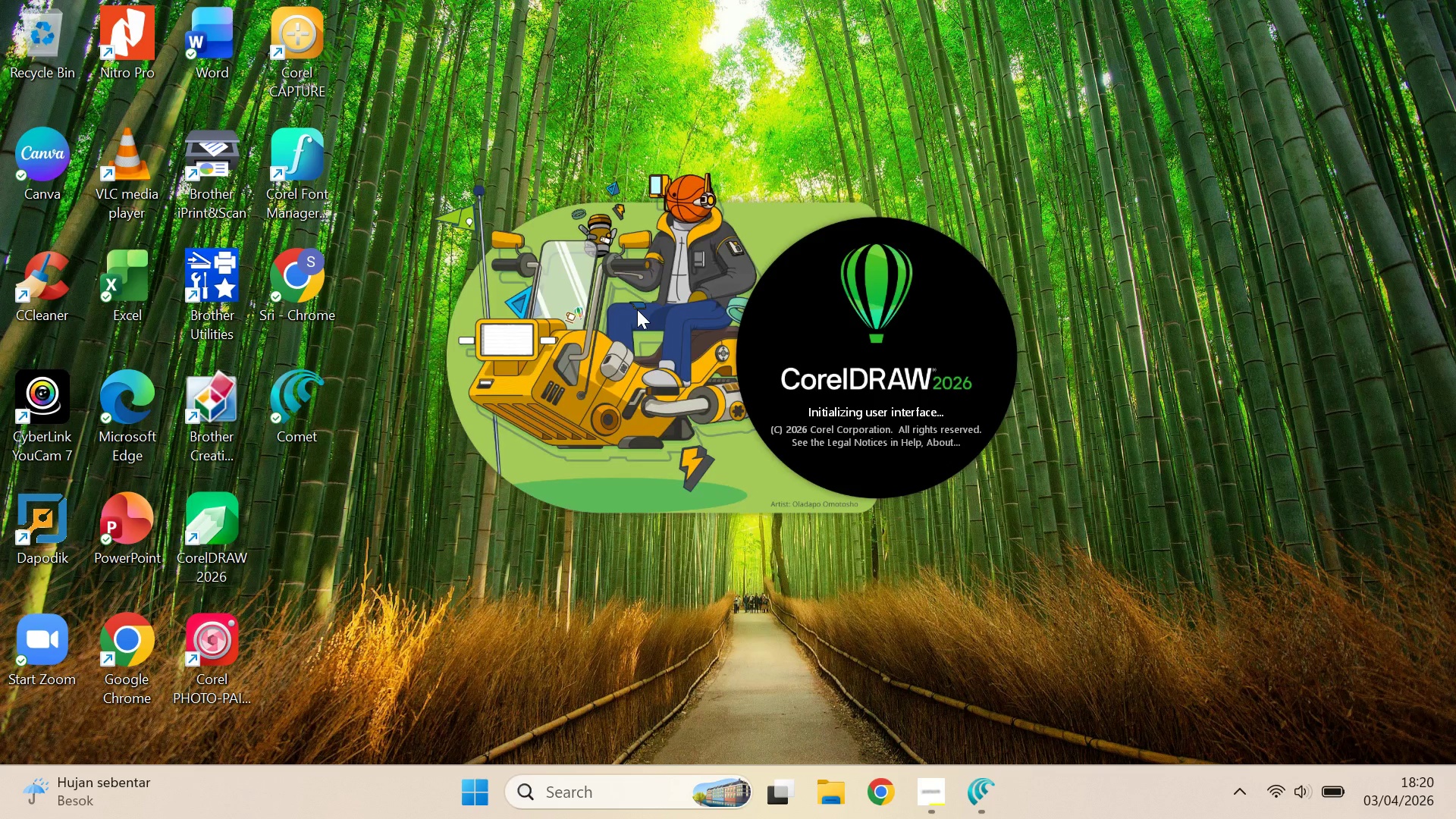 
key(Alt+AltLeft)
 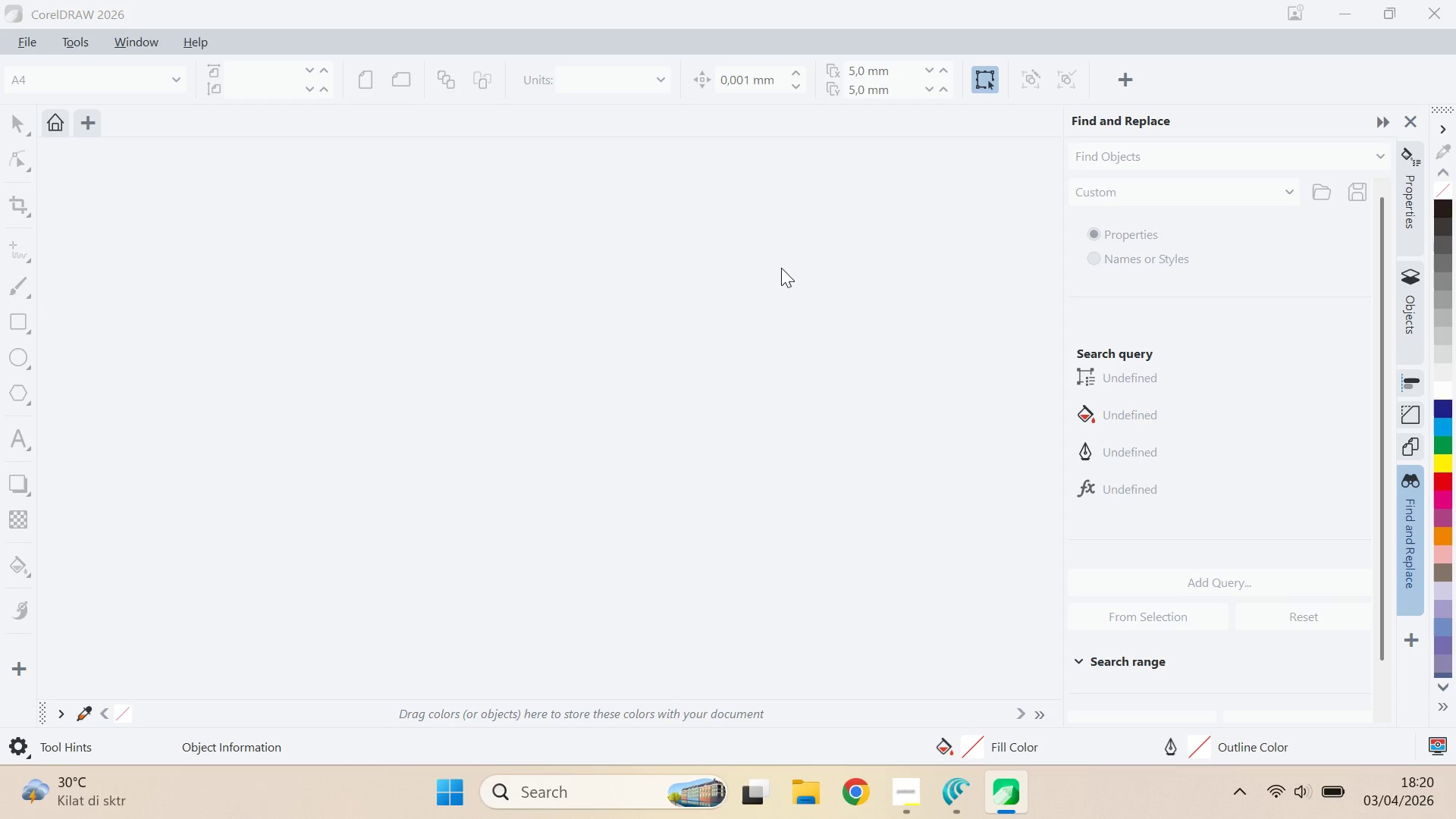 
key(Alt+Tab)
 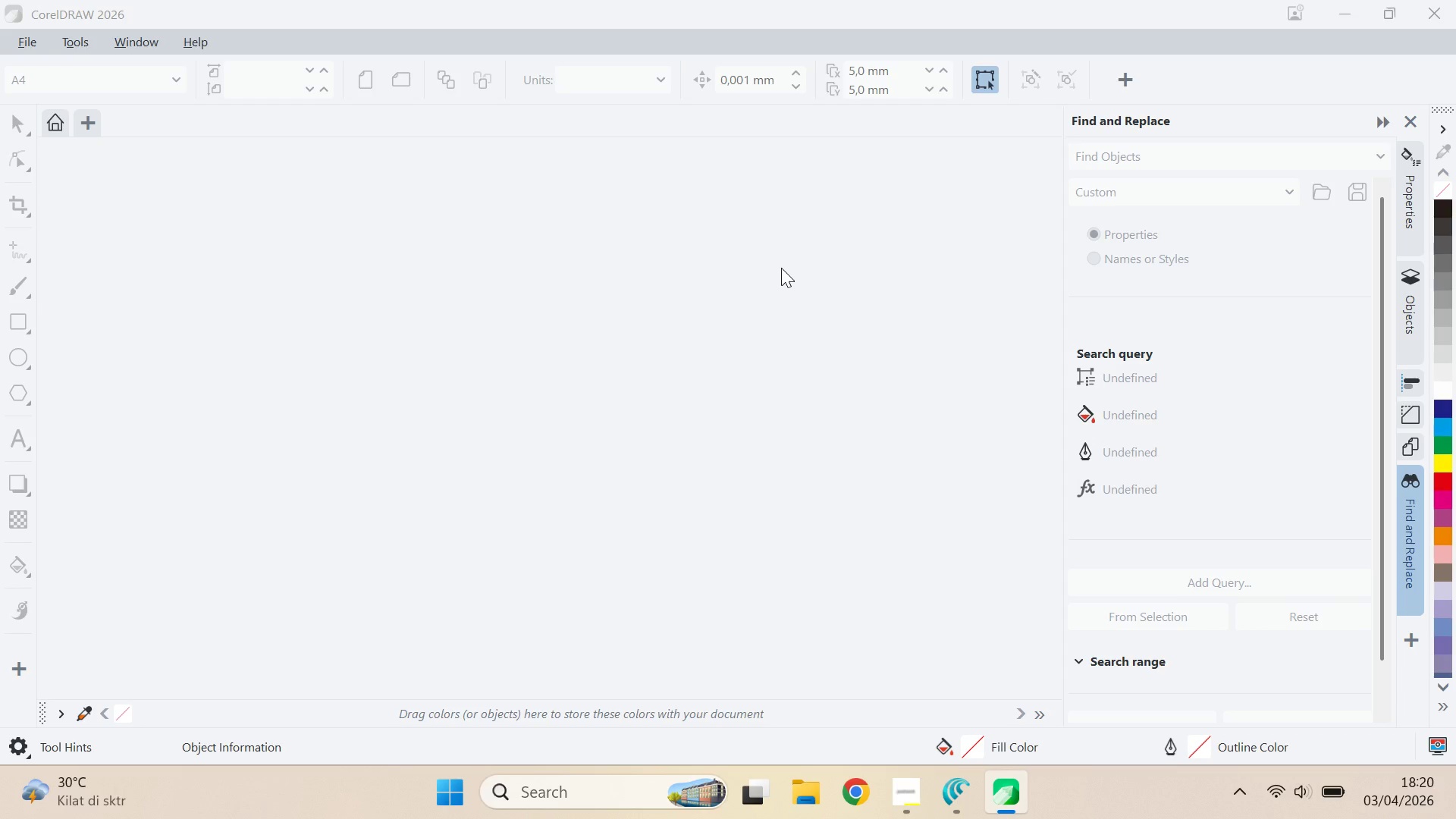 
key(Alt+Tab)
 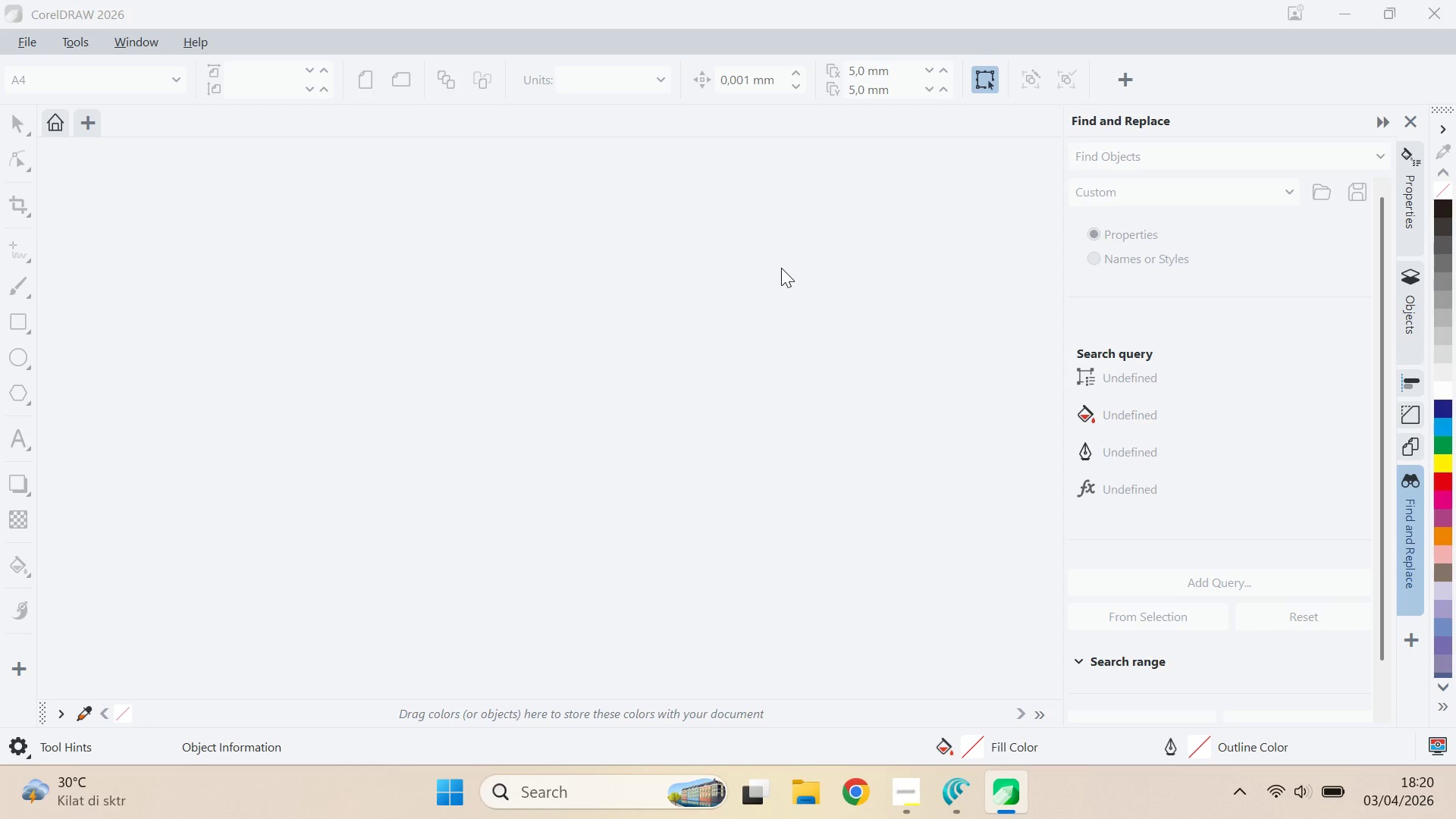 
left_click([914, 786])
 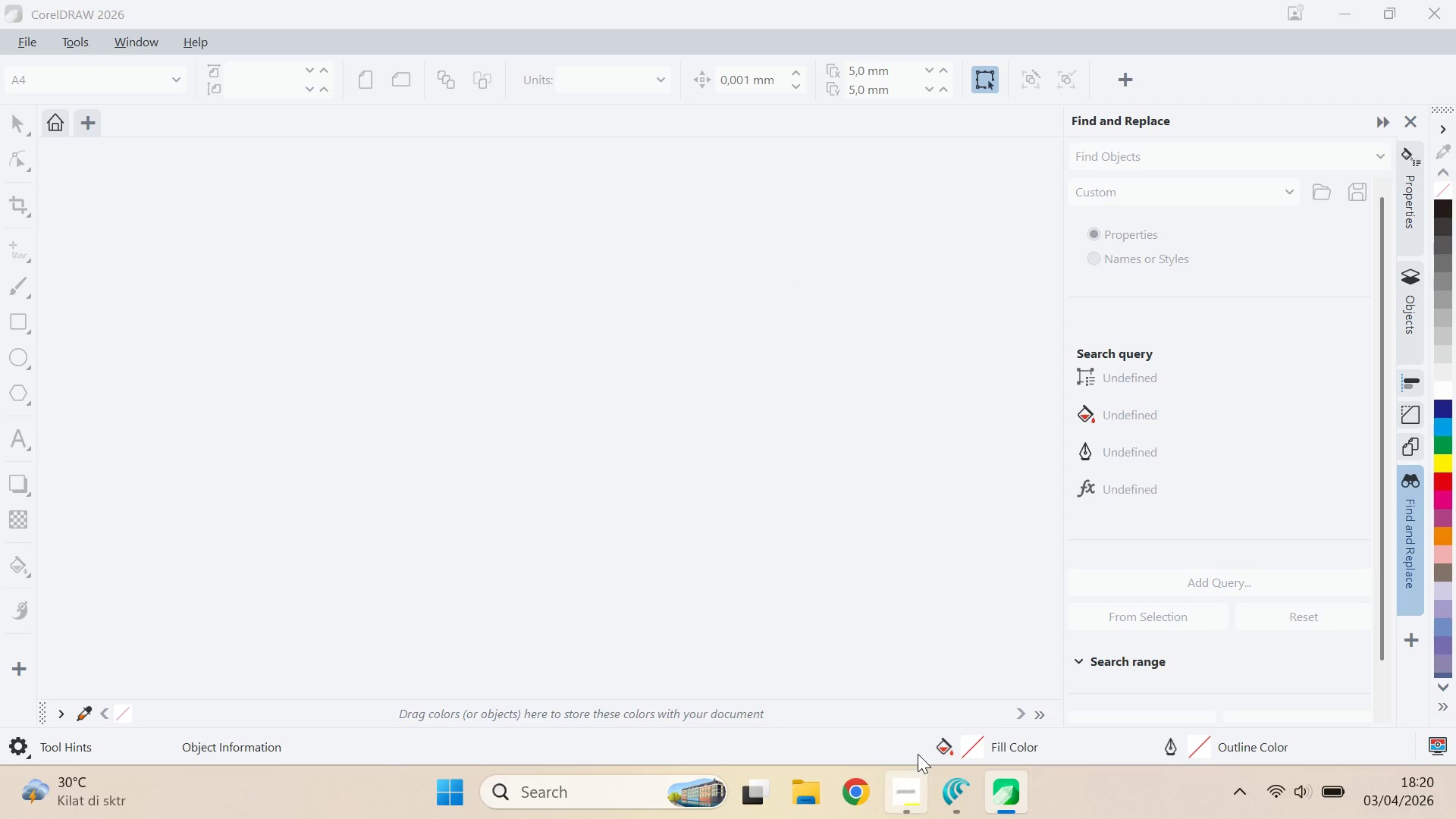 
hold_key(key=AltLeft, duration=1.64)